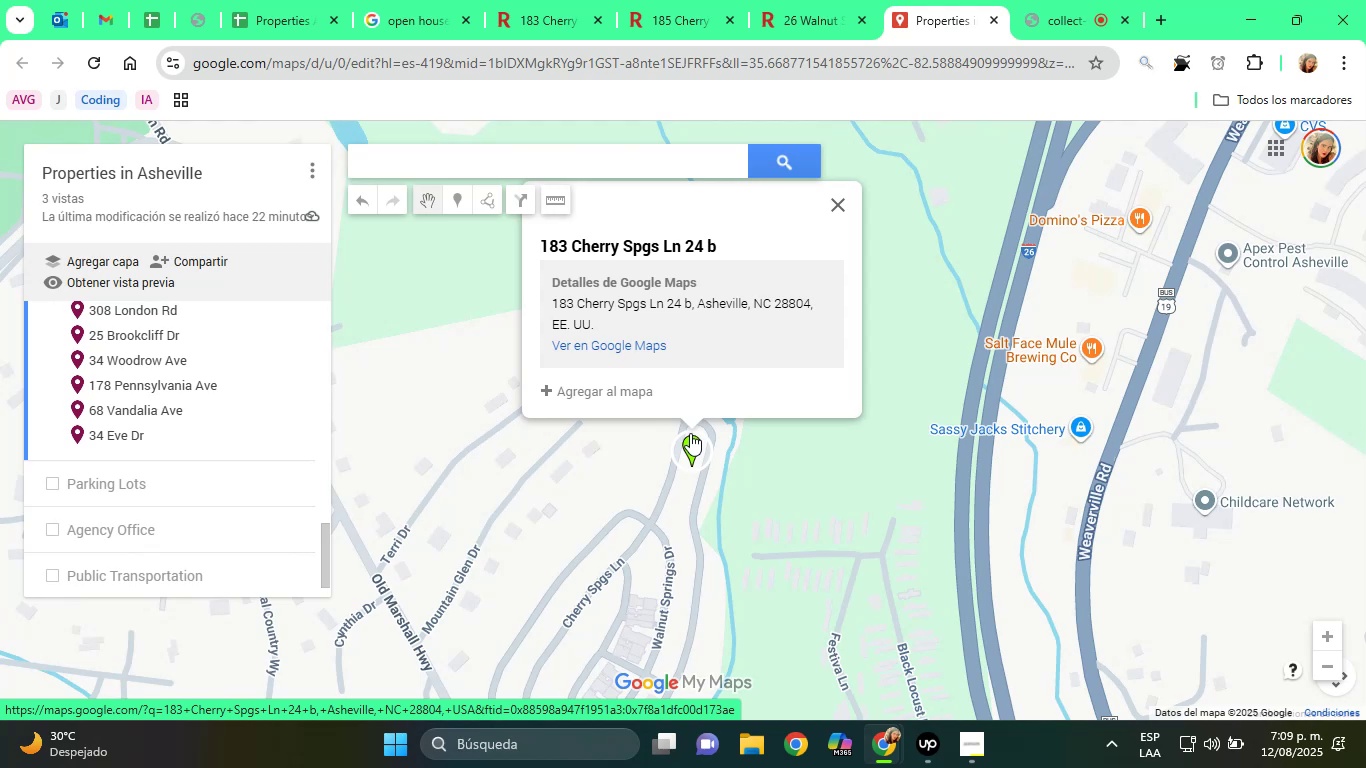 
left_click([614, 362])
 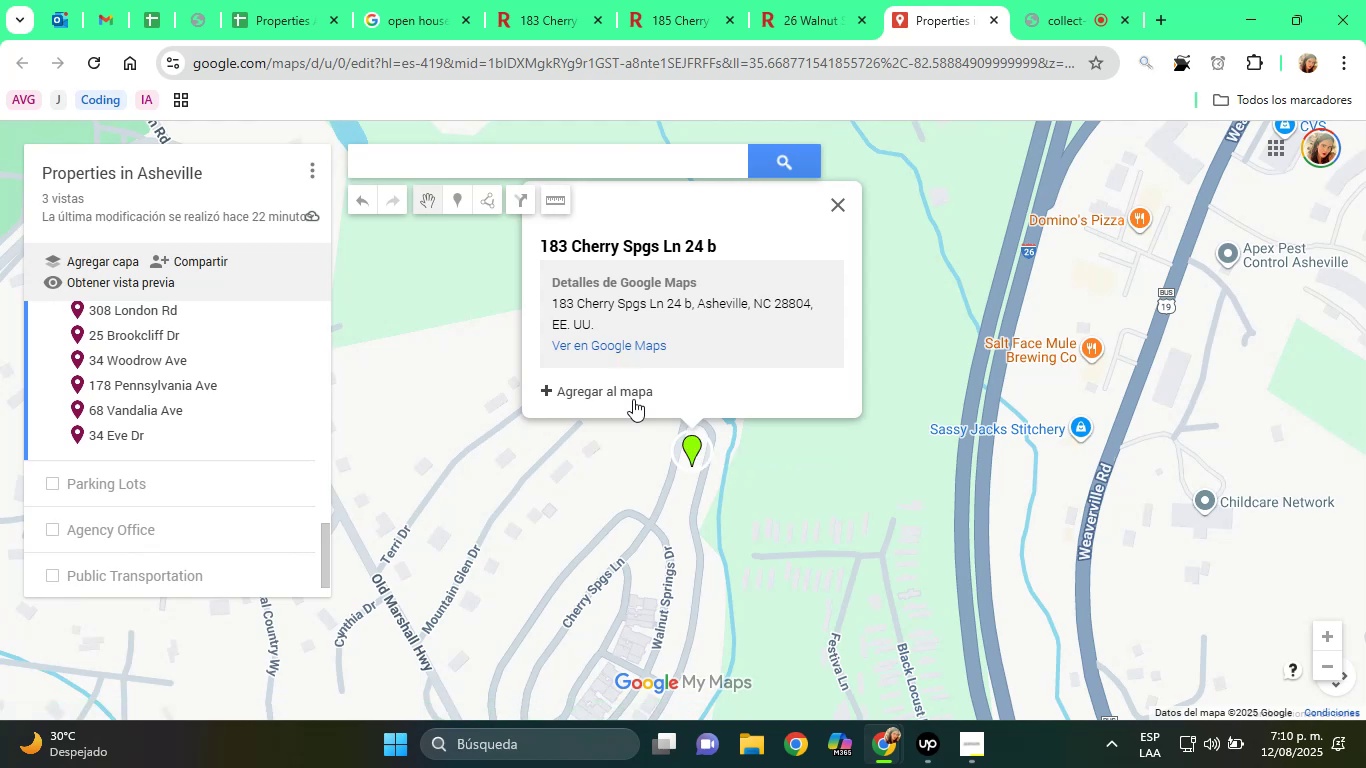 
left_click([630, 393])
 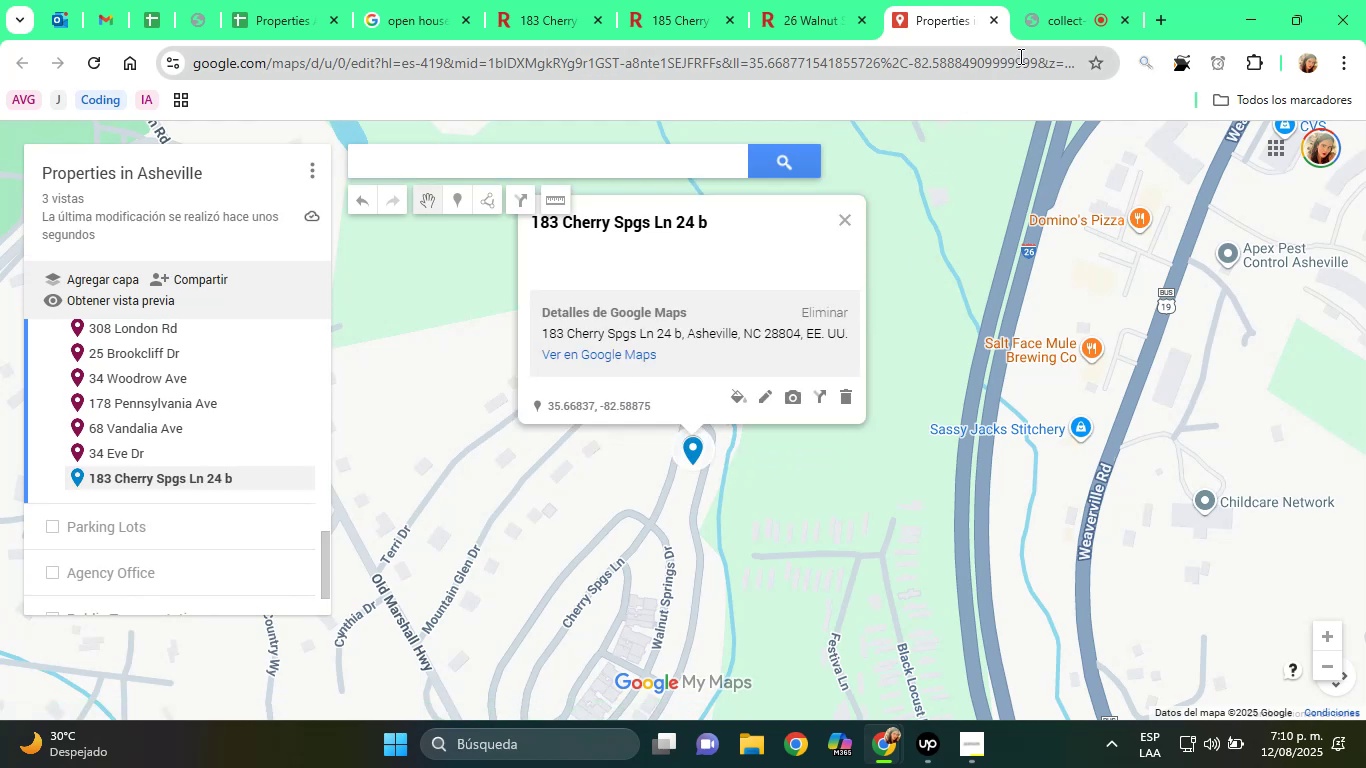 
left_click([1029, 17])
 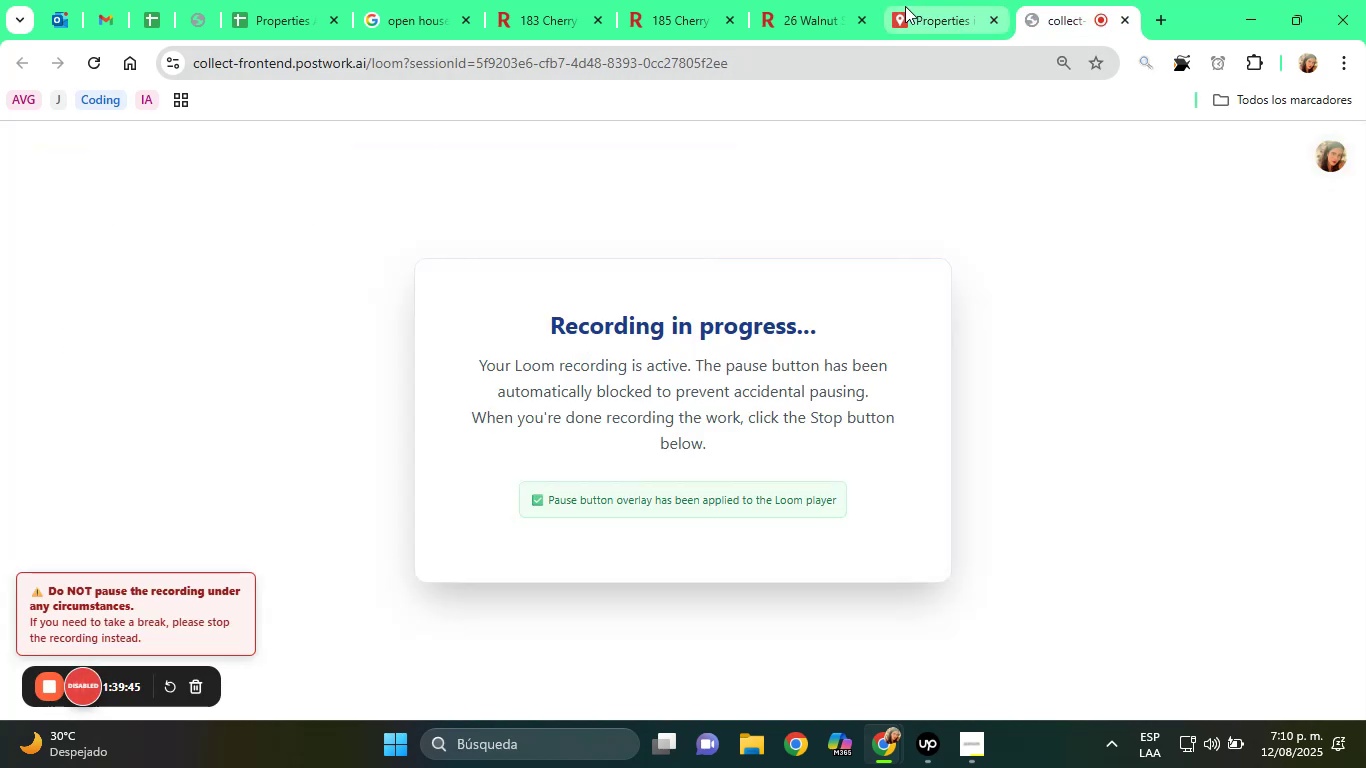 
left_click([904, 6])
 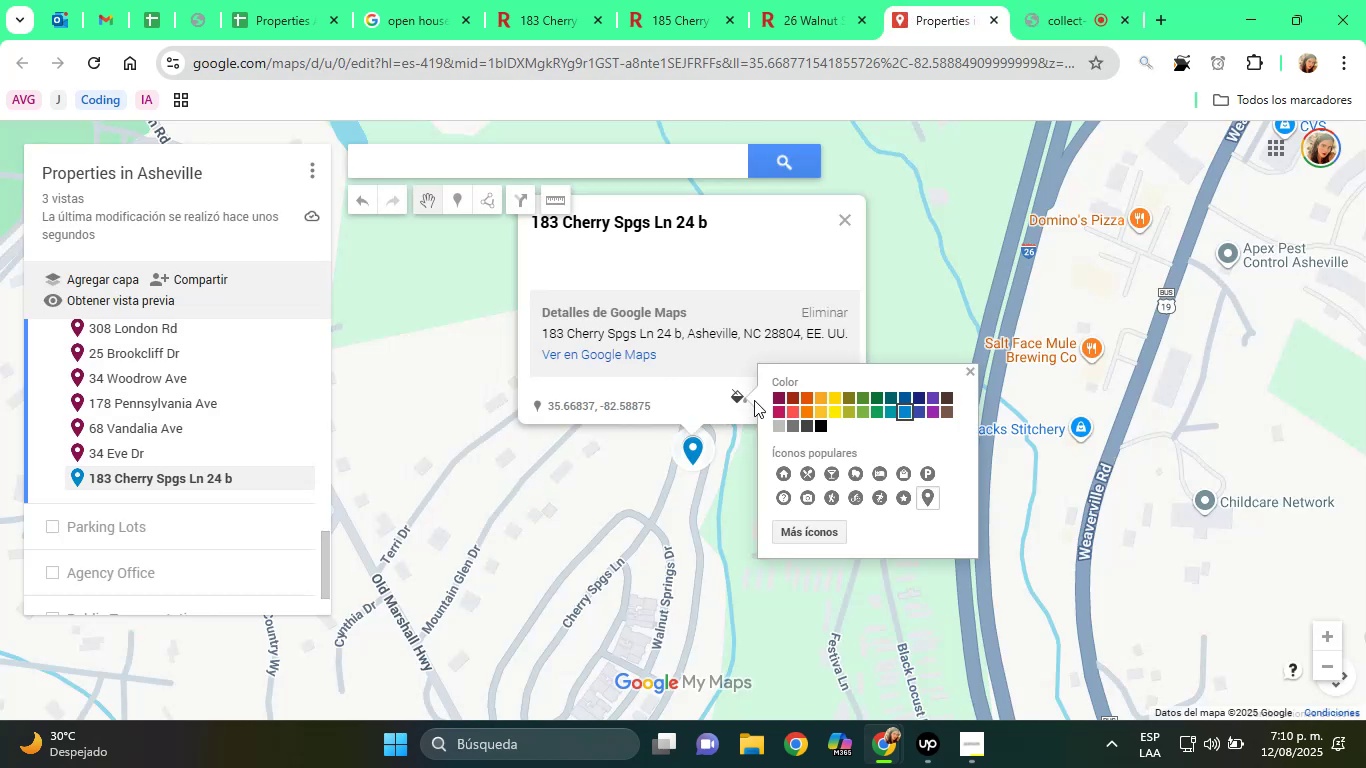 
left_click([774, 400])
 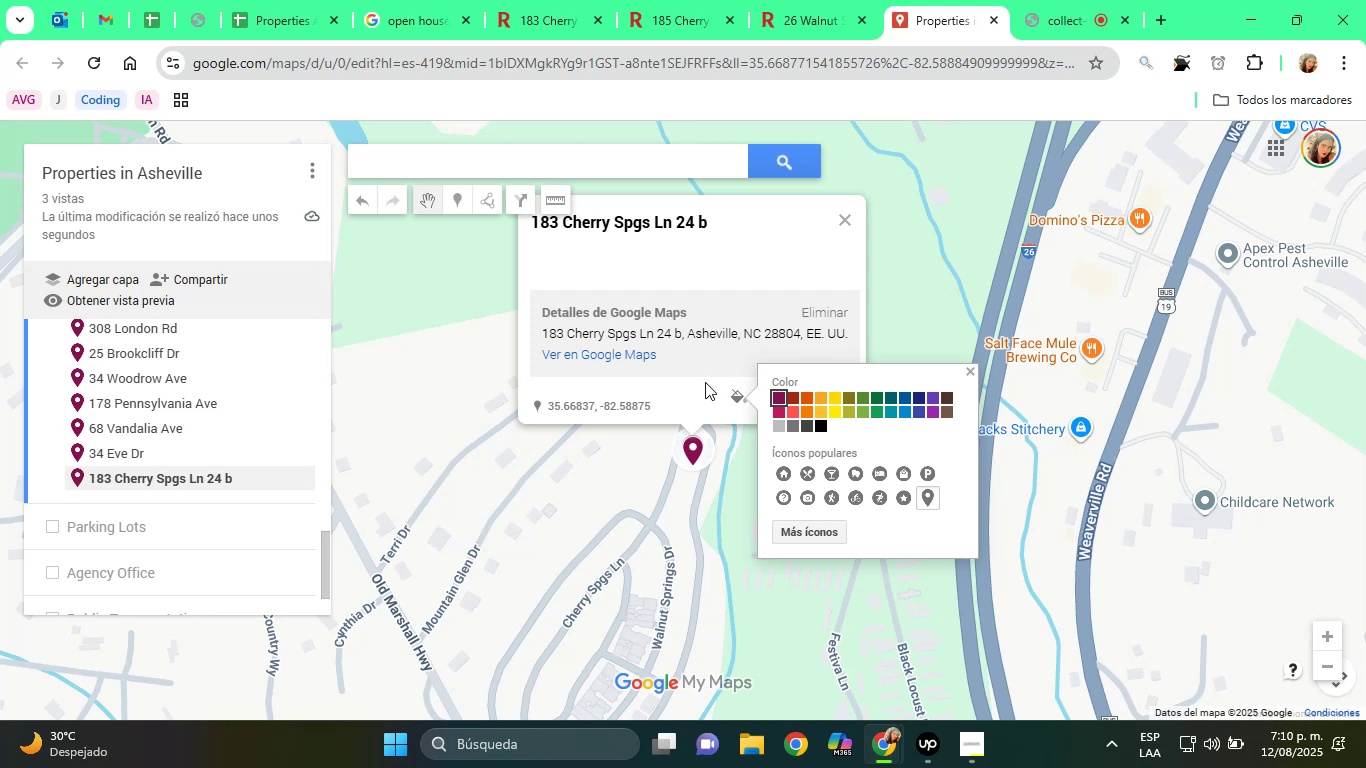 
left_click([683, 386])
 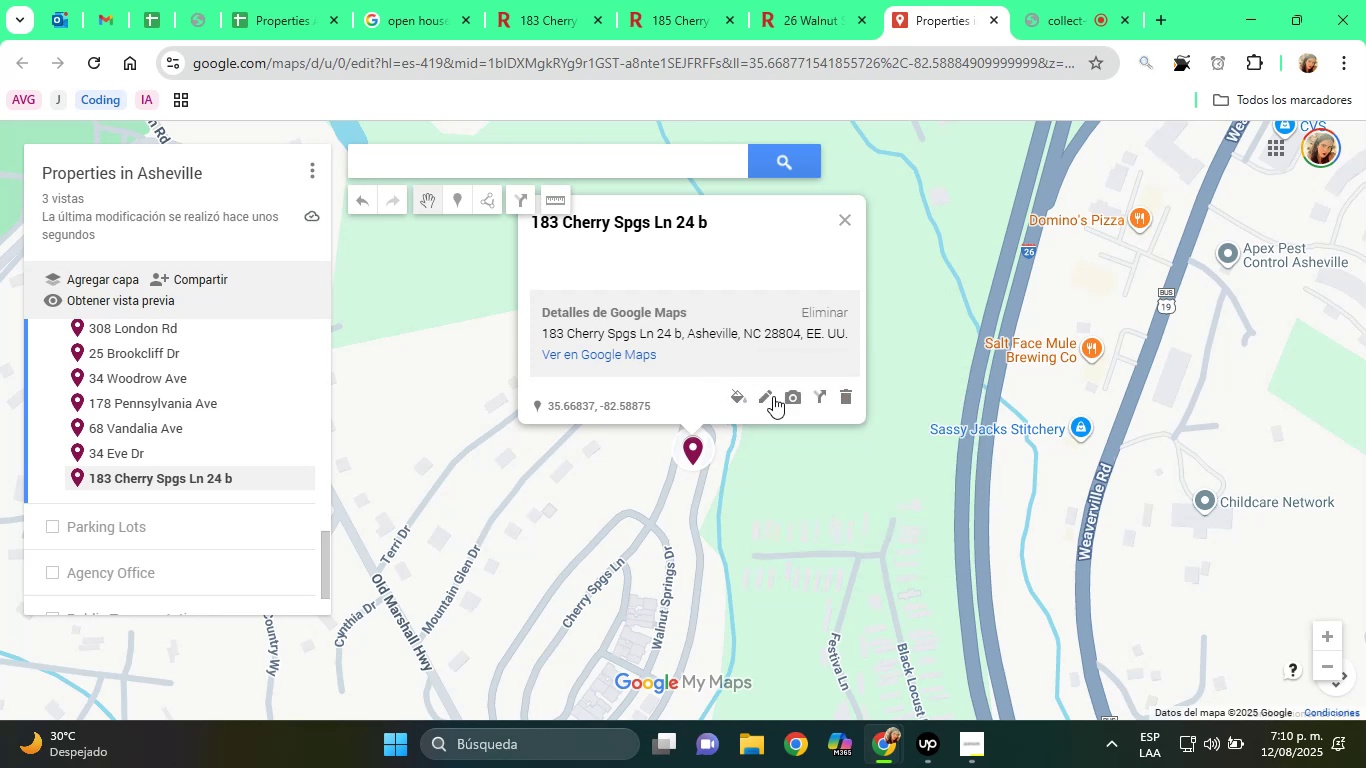 
left_click([765, 396])
 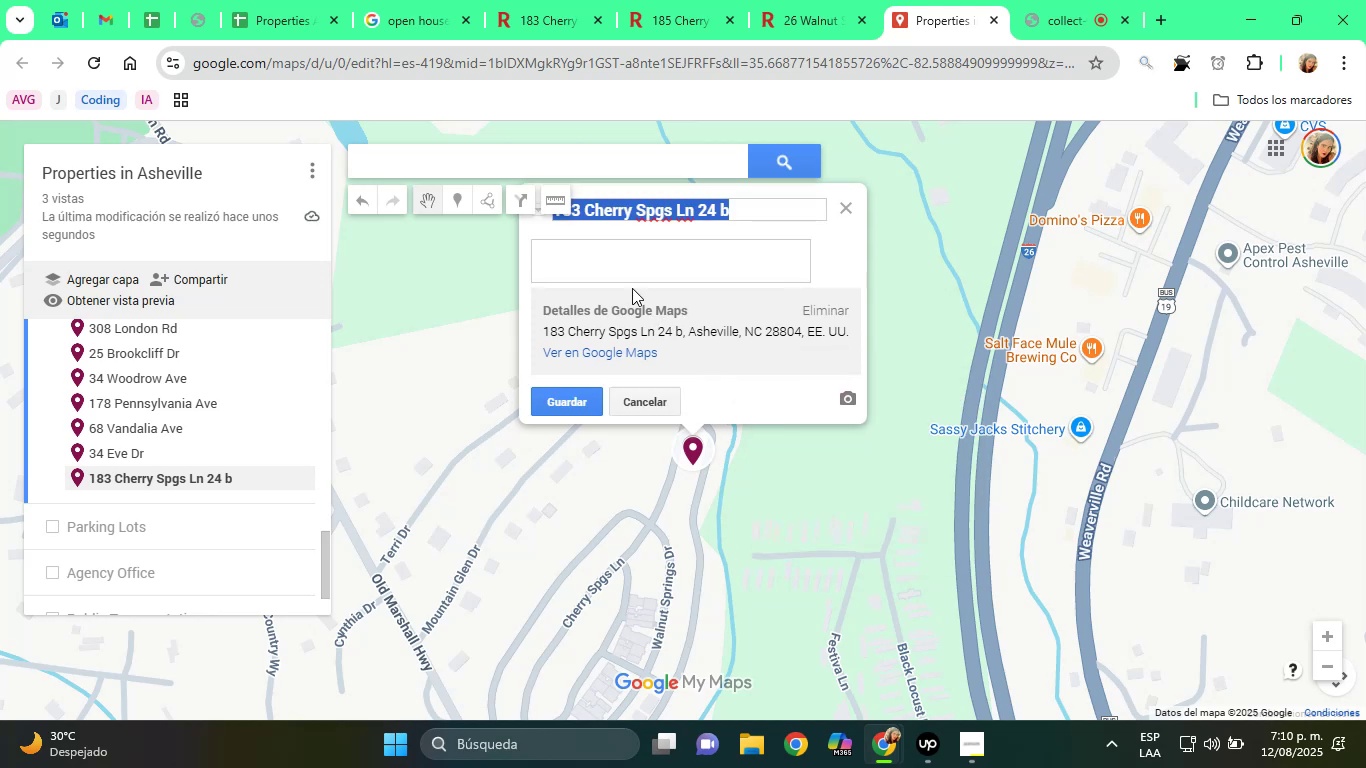 
left_click([620, 277])
 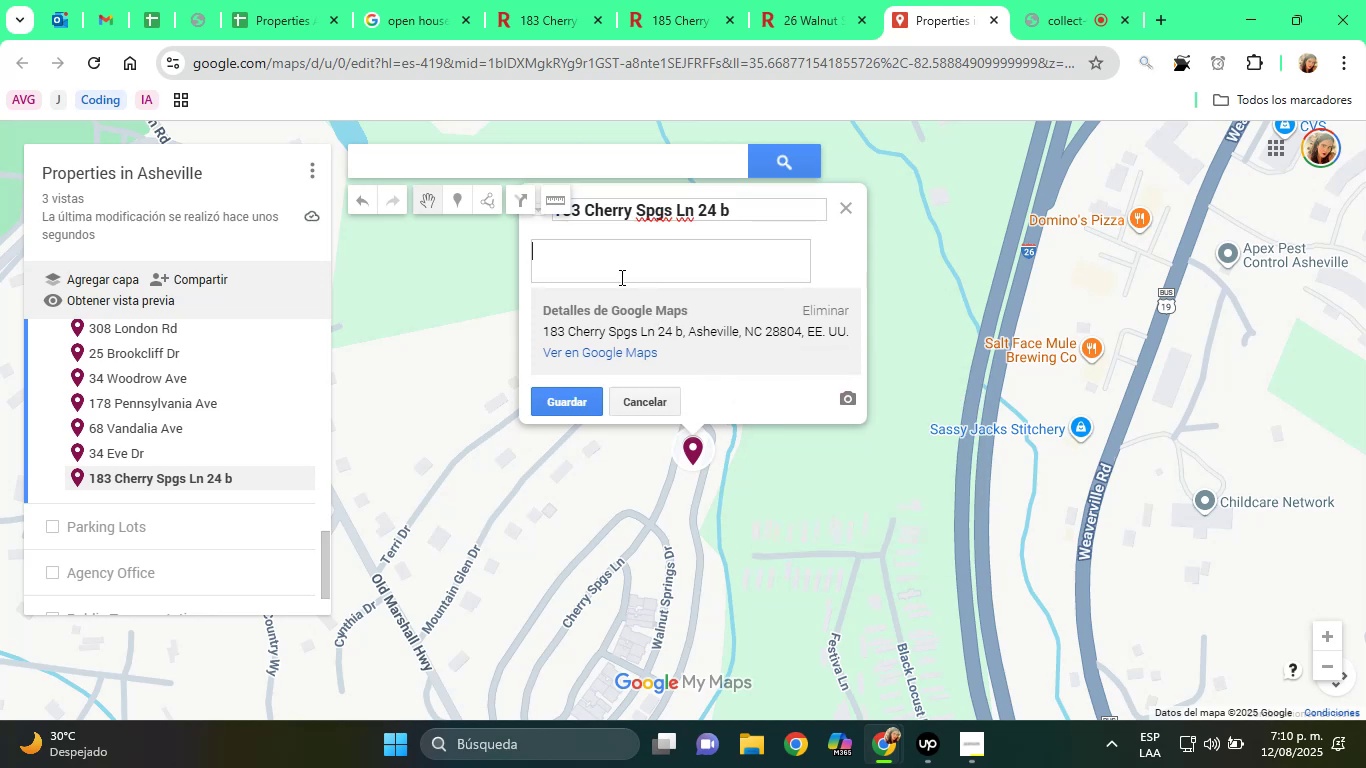 
type(Property)
 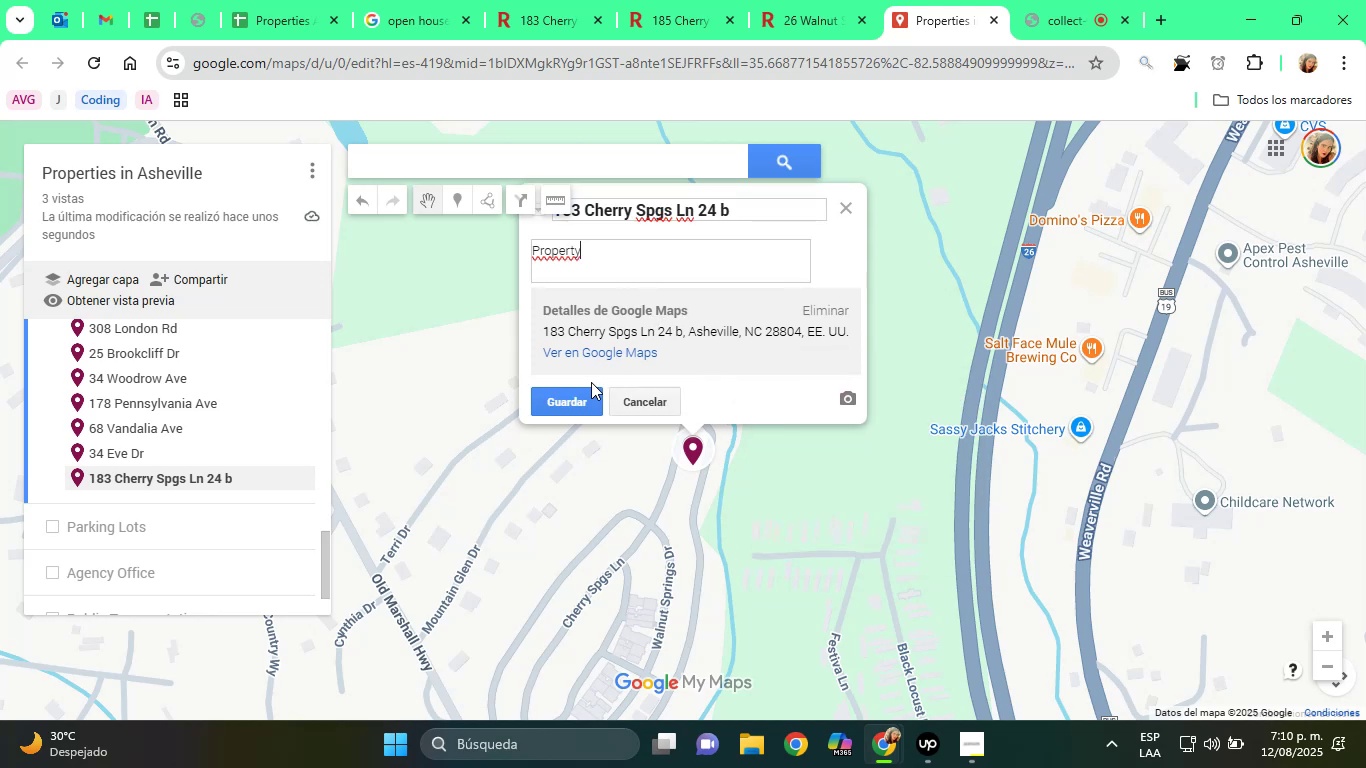 
left_click([582, 388])
 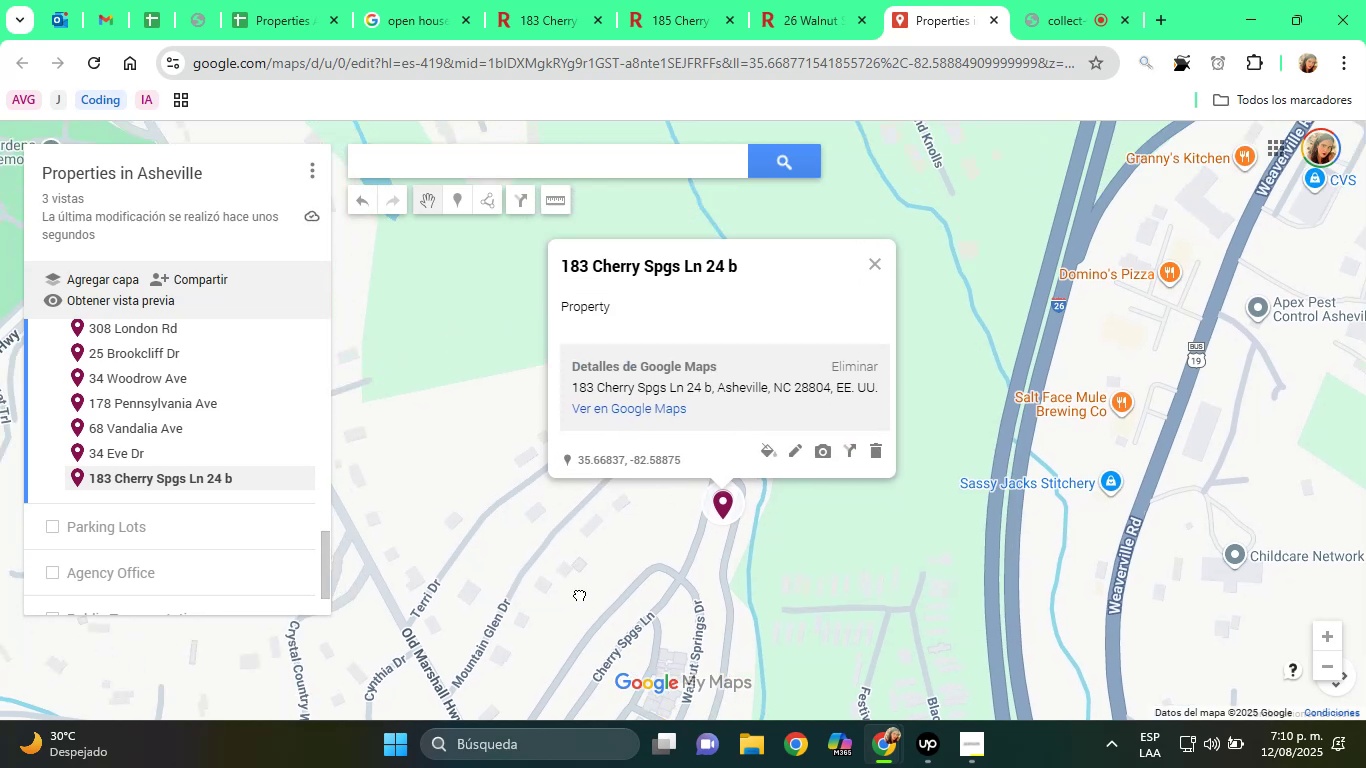 
scroll: coordinate [966, 548], scroll_direction: down, amount: 1.0
 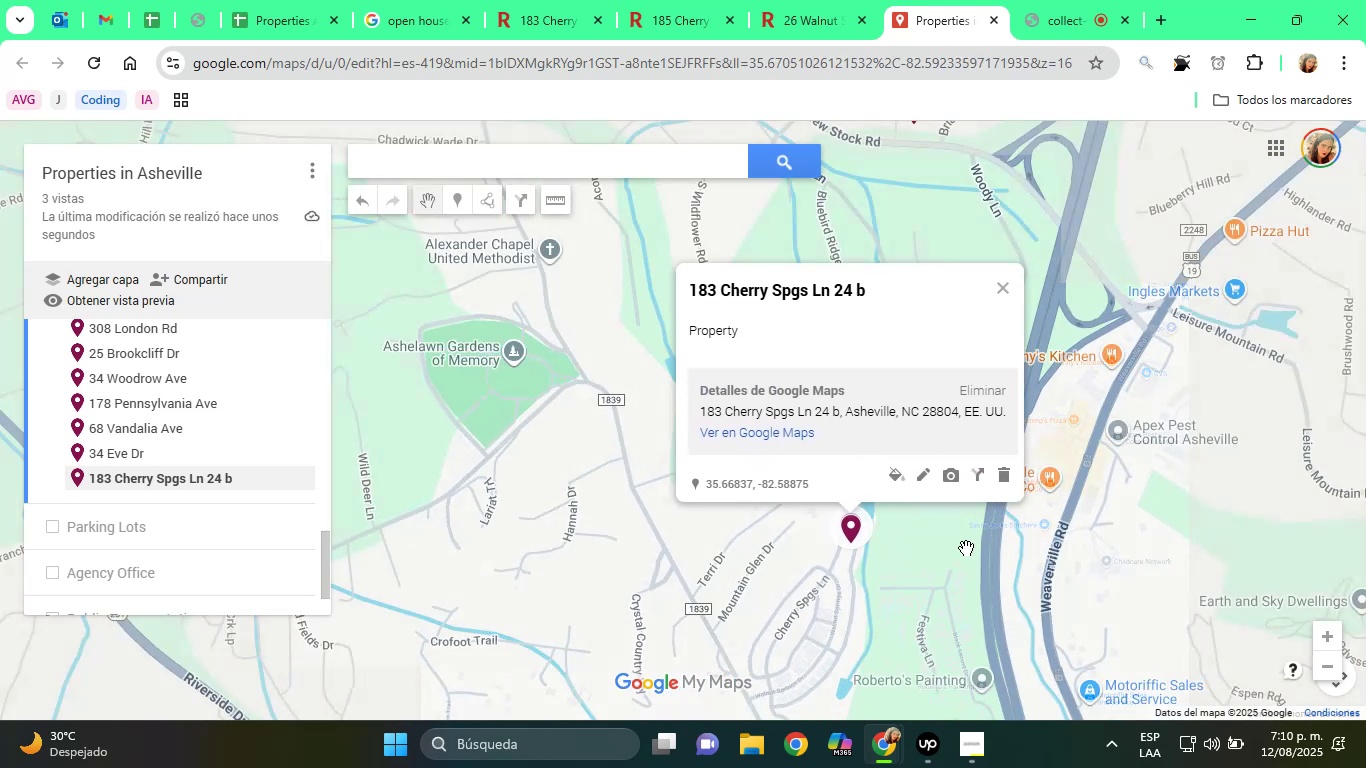 
scroll: coordinate [963, 577], scroll_direction: up, amount: 3.0
 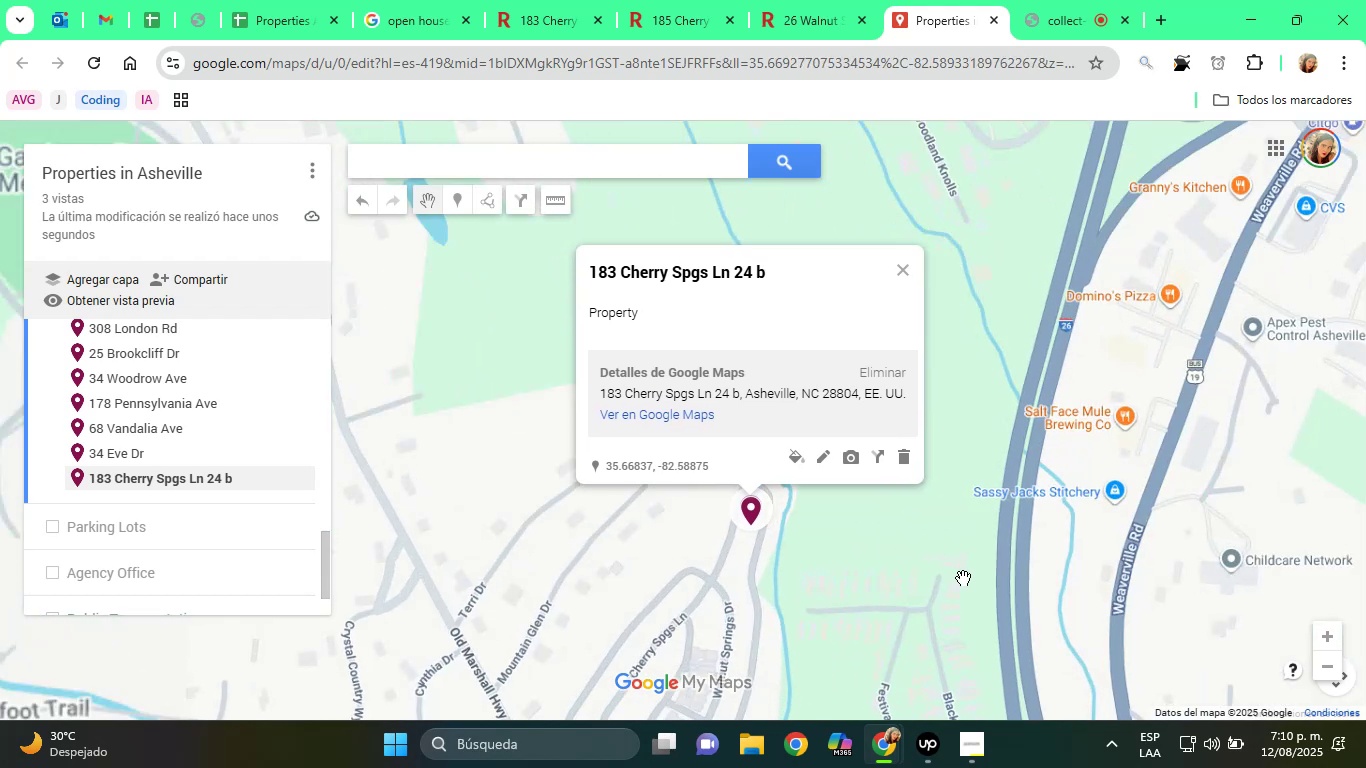 
scroll: coordinate [907, 484], scroll_direction: down, amount: 9.0
 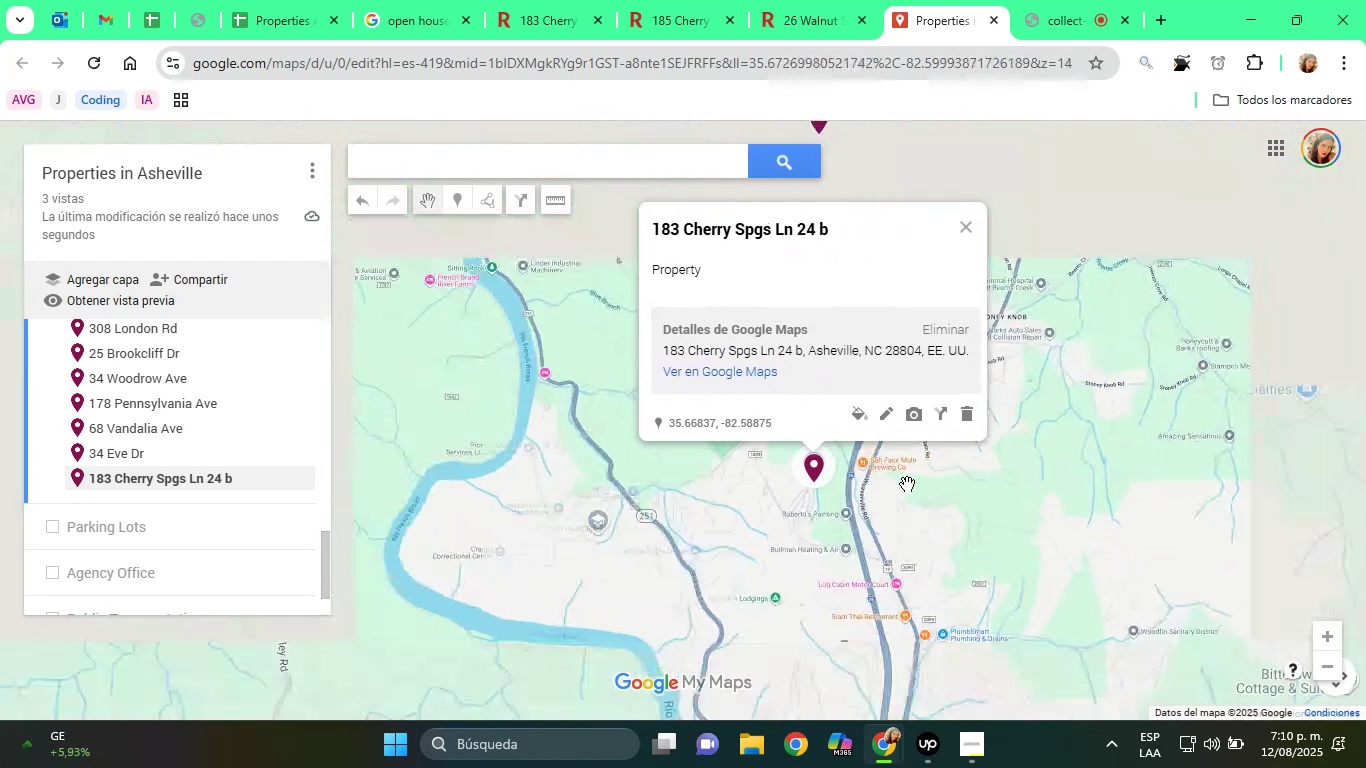 